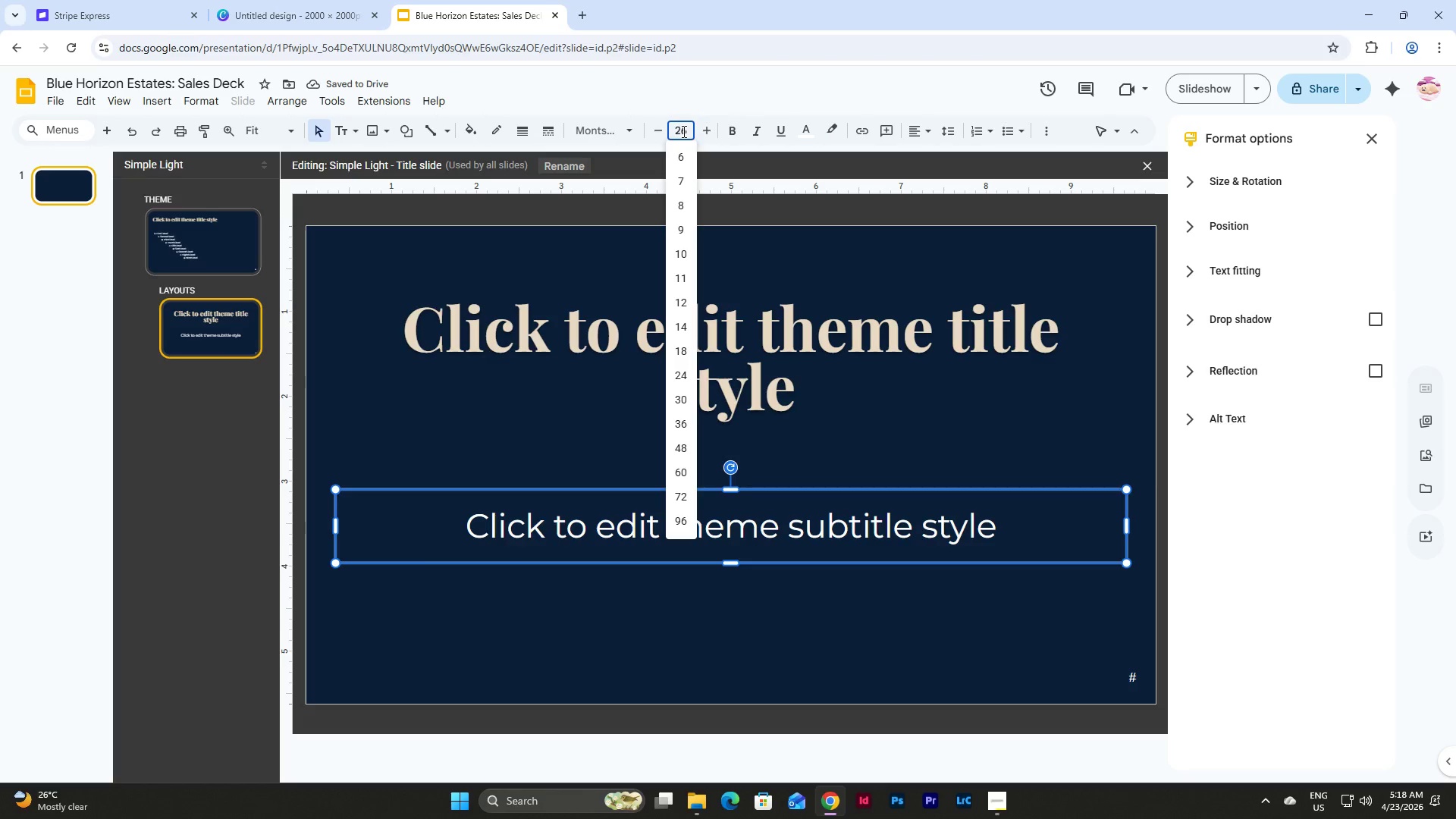 
key(NumpadEnter)
 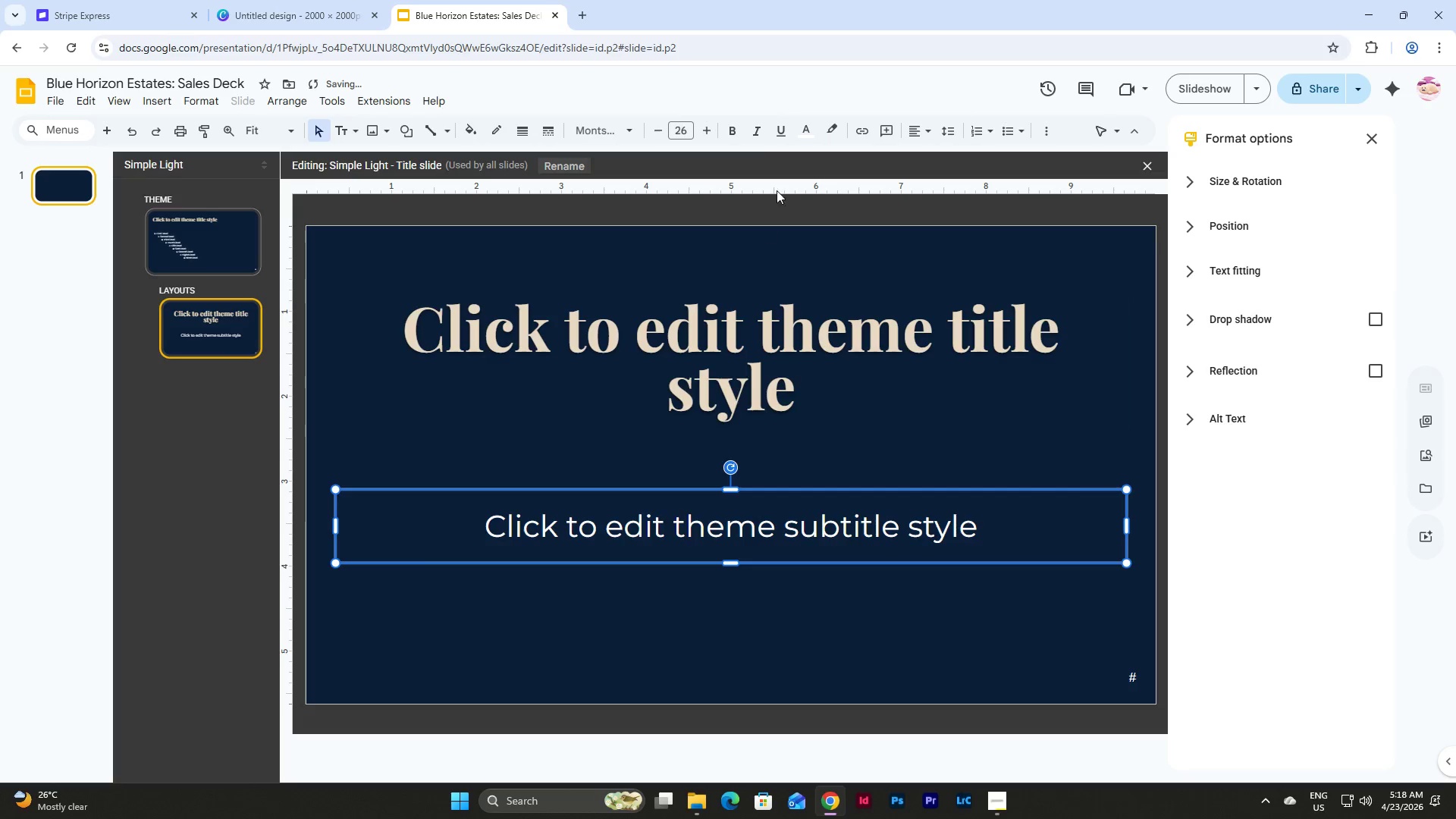 
left_click([757, 124])
 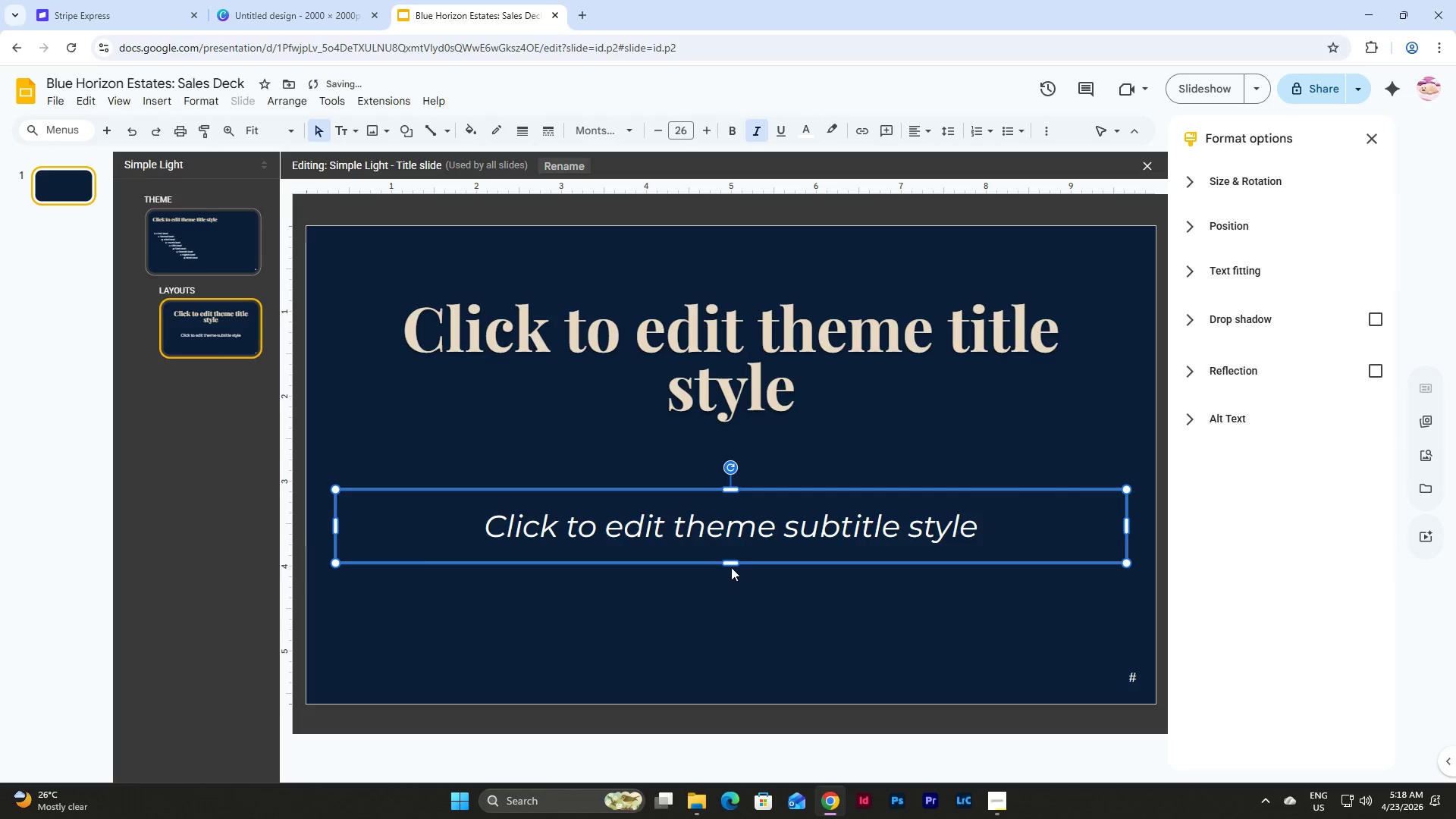 
left_click_drag(start_coordinate=[731, 560], to_coordinate=[730, 524])
 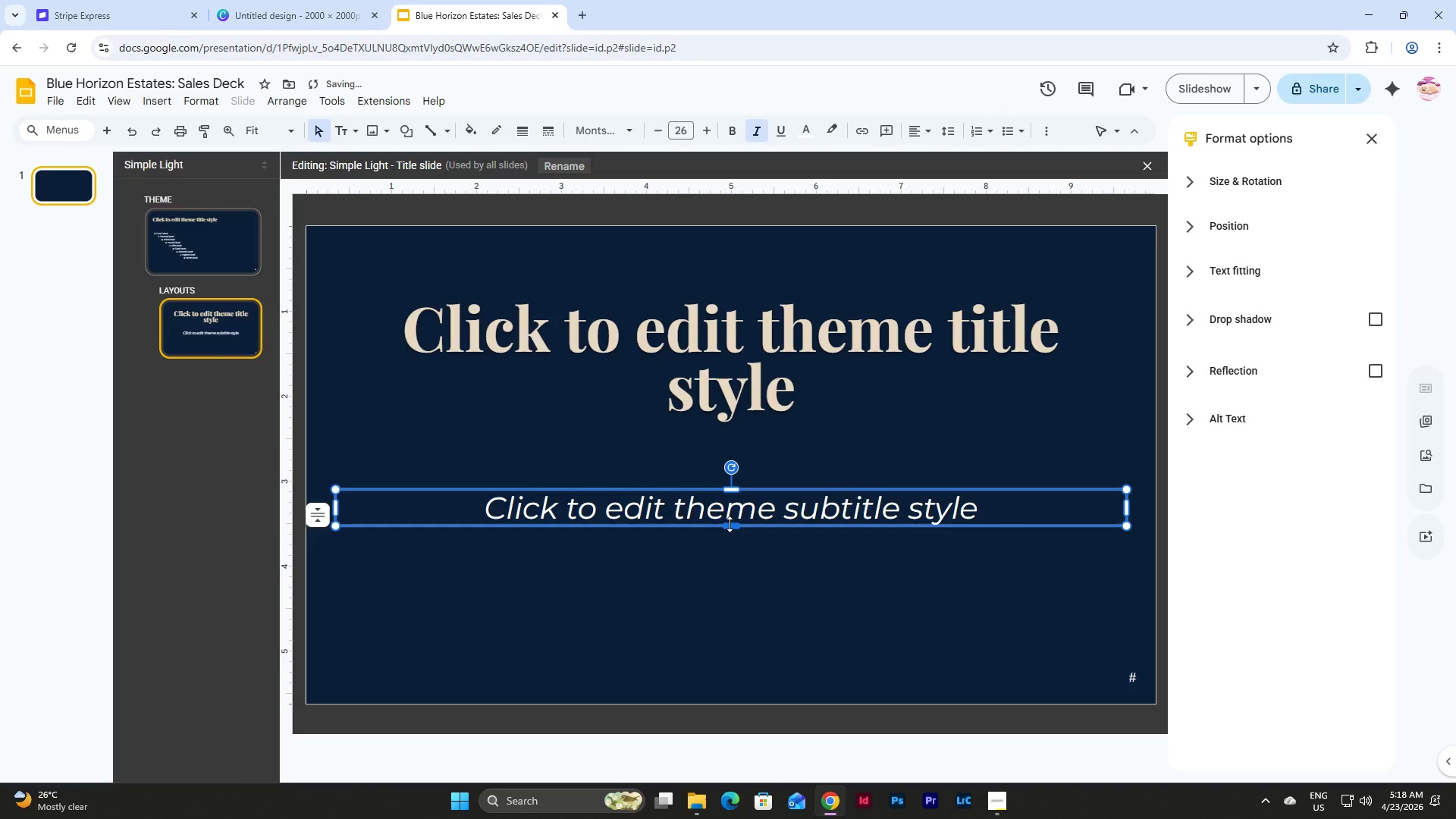 
left_click_drag(start_coordinate=[730, 524], to_coordinate=[730, 535])
 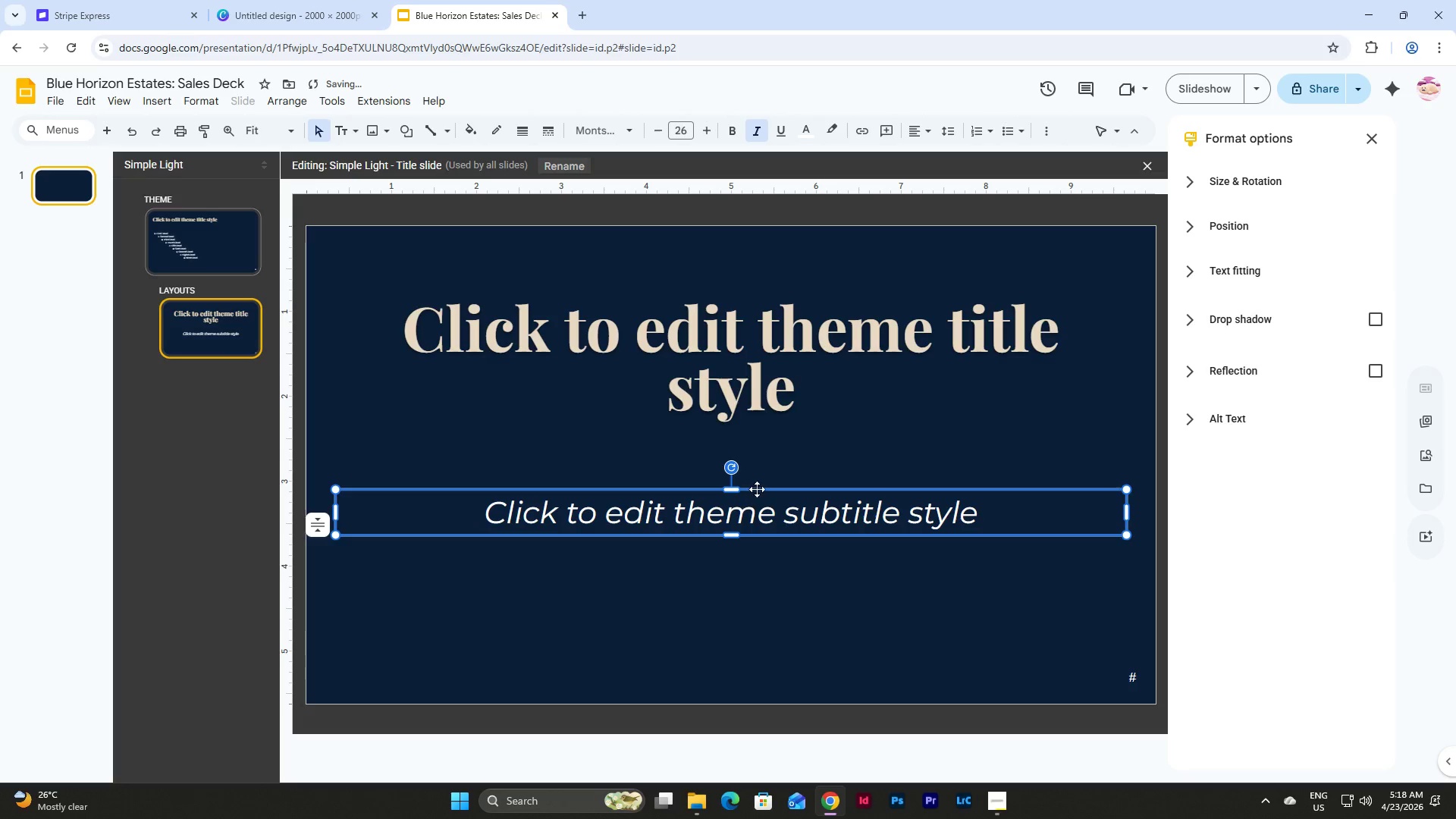 
left_click_drag(start_coordinate=[757, 489], to_coordinate=[758, 441])
 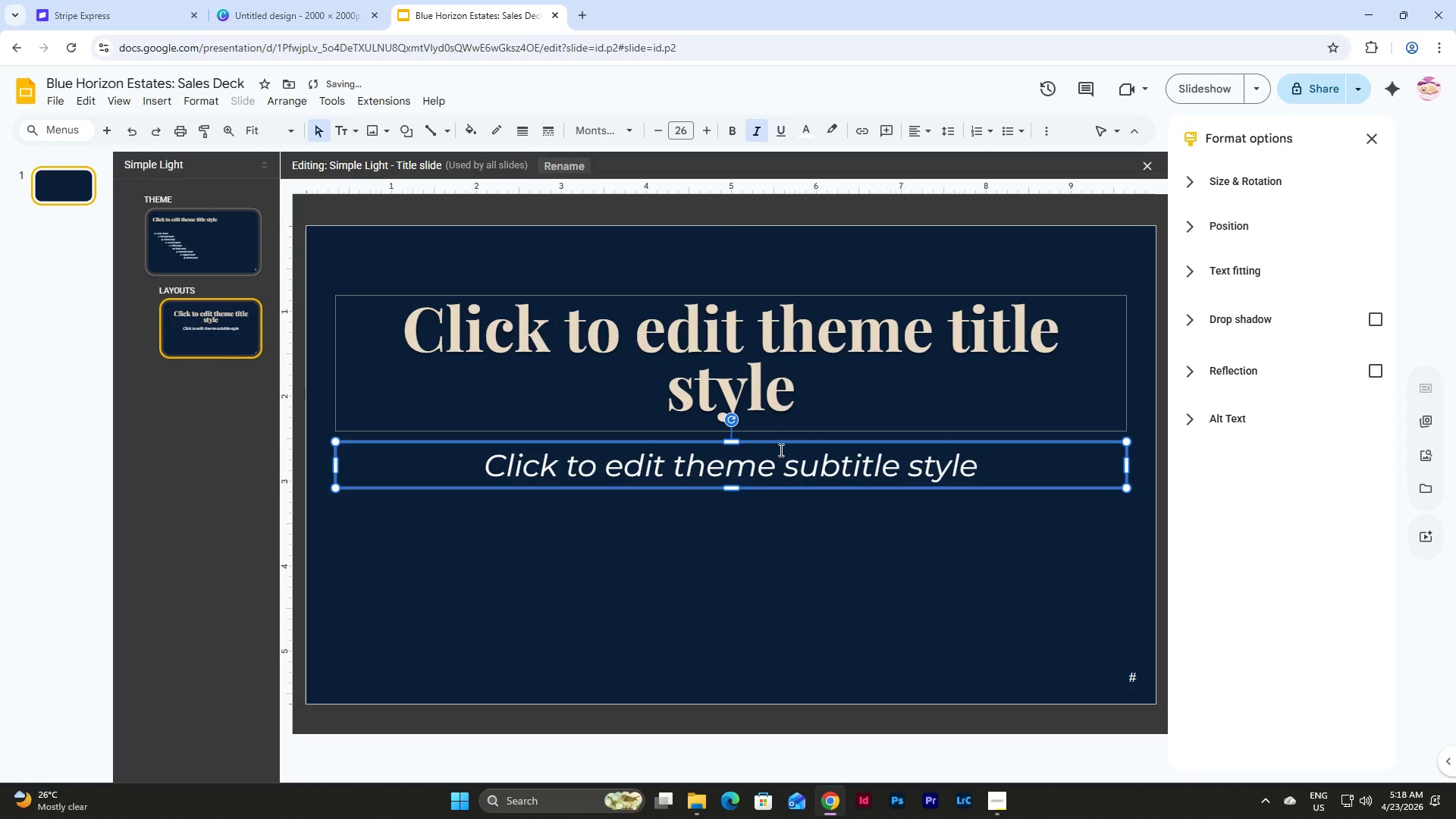 
left_click([790, 541])
 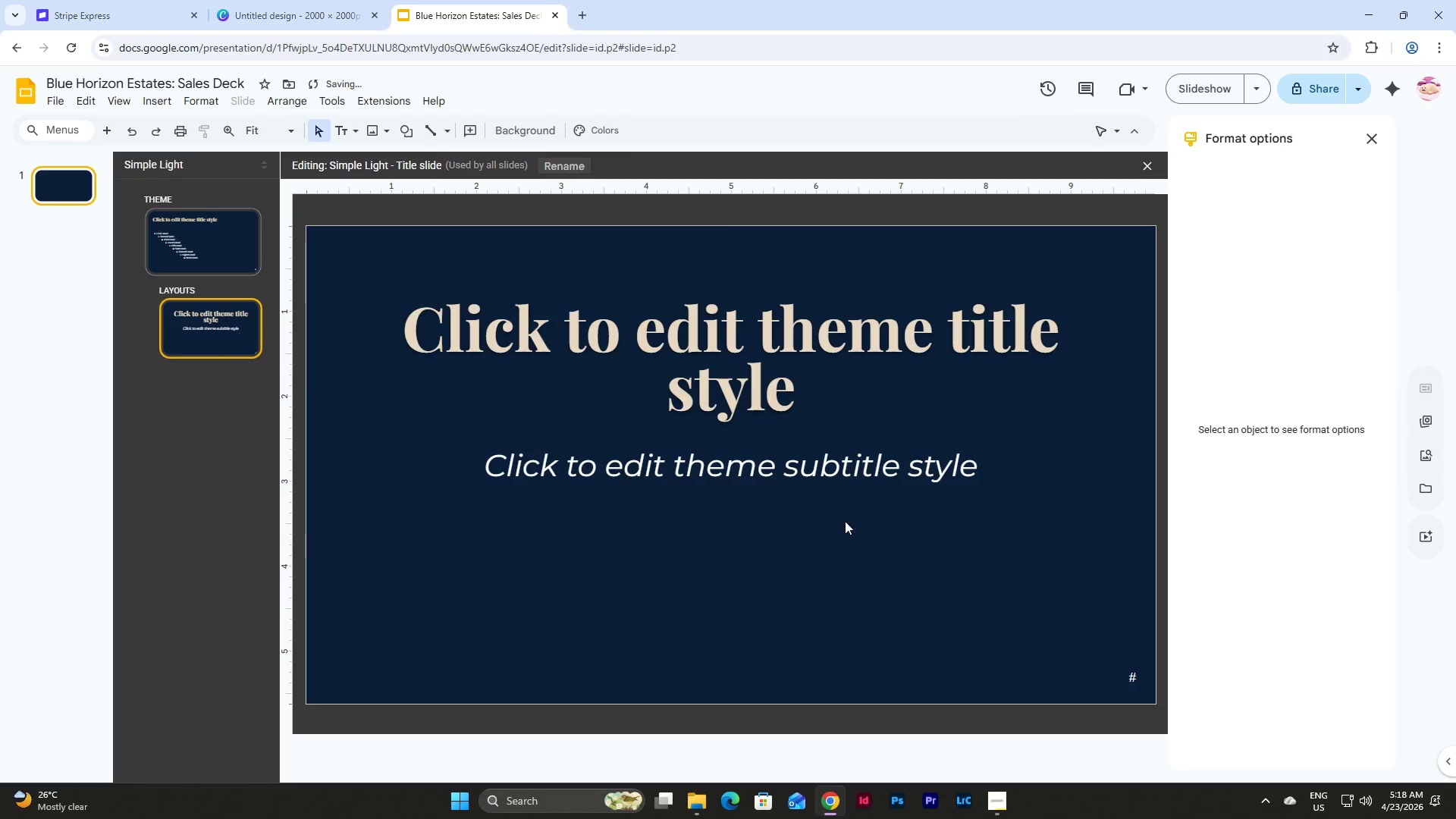 
left_click_drag(start_coordinate=[845, 521], to_coordinate=[686, 344])
 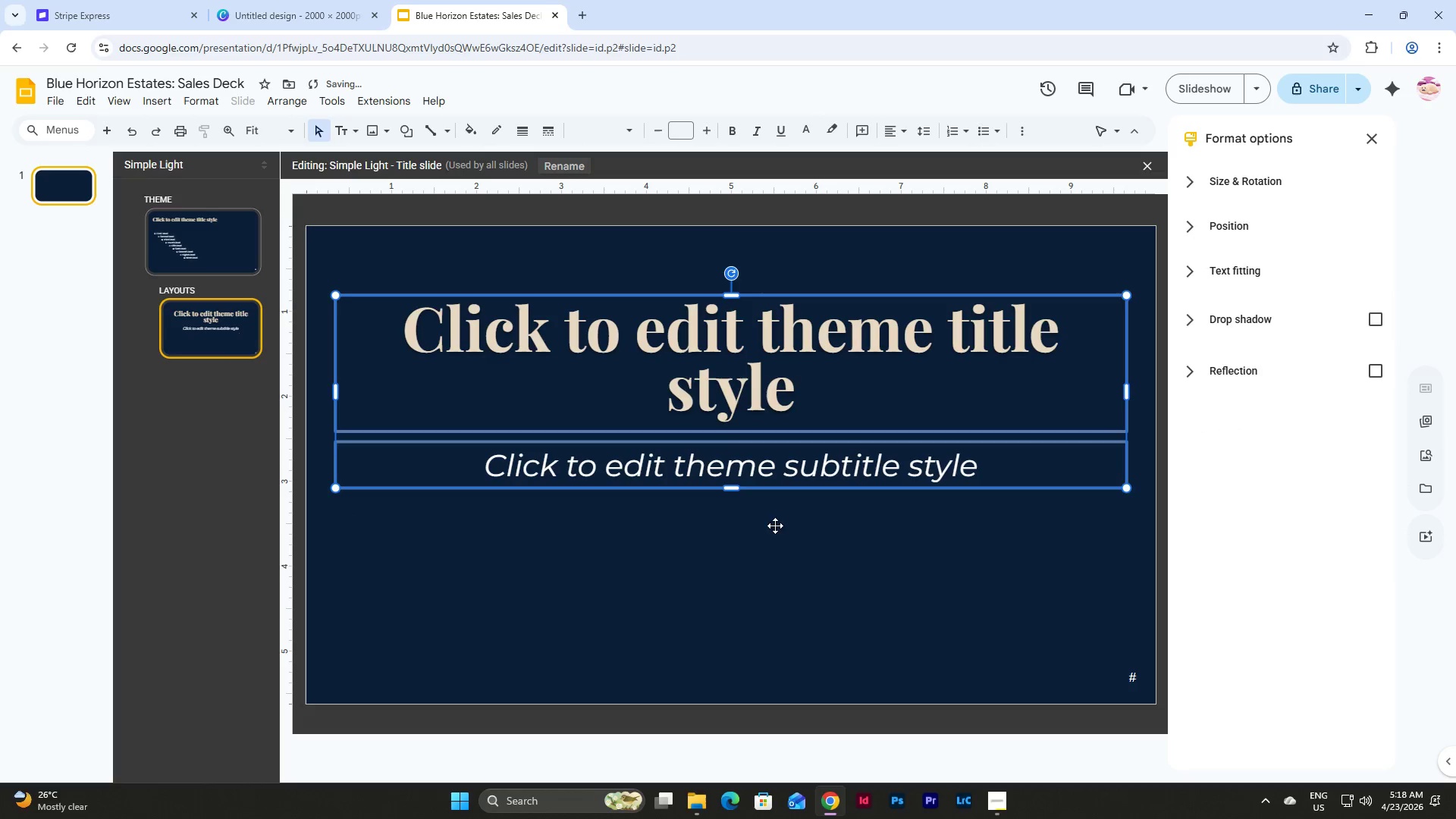 
left_click([797, 570])
 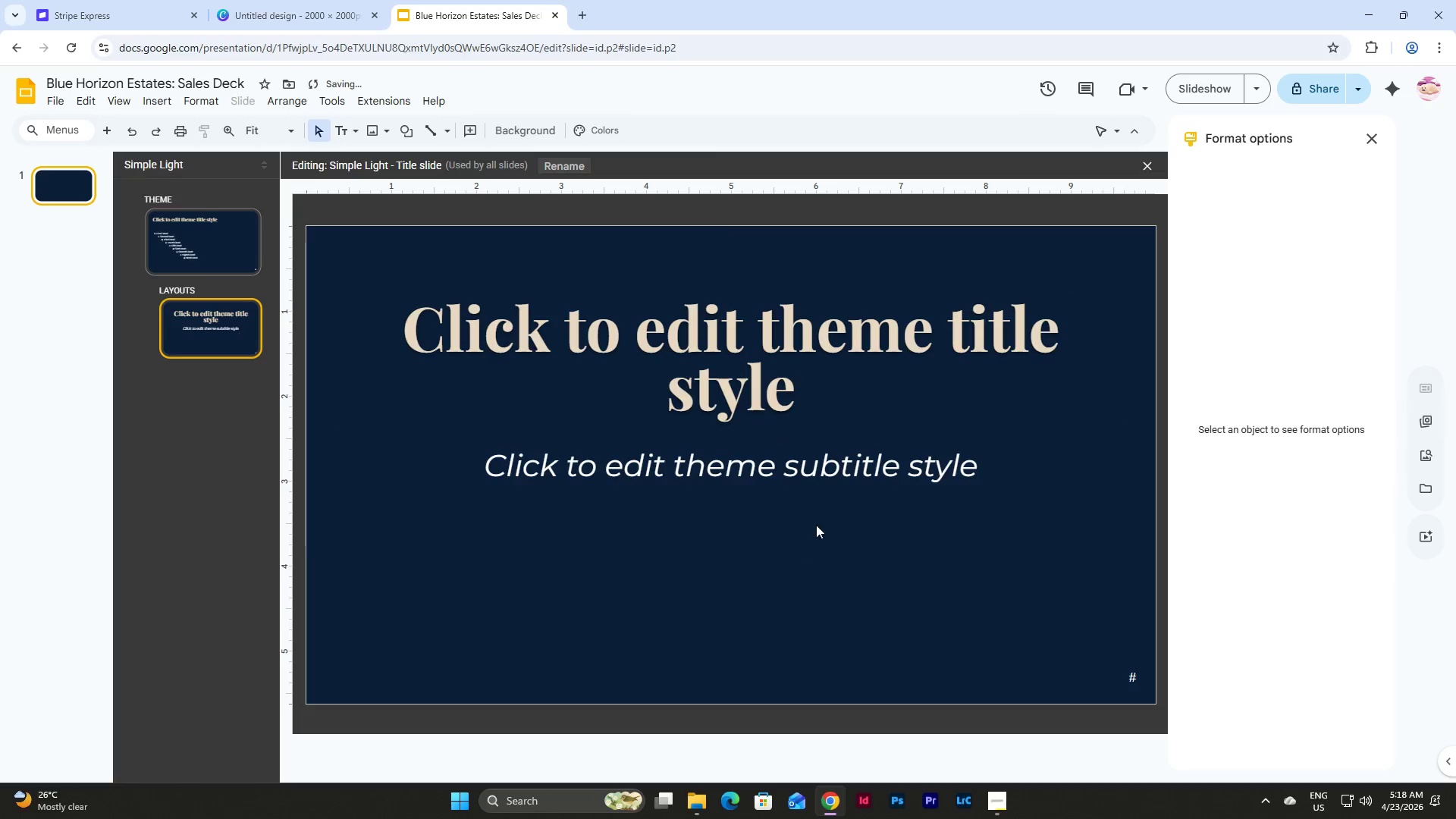 
left_click_drag(start_coordinate=[816, 525], to_coordinate=[718, 457])
 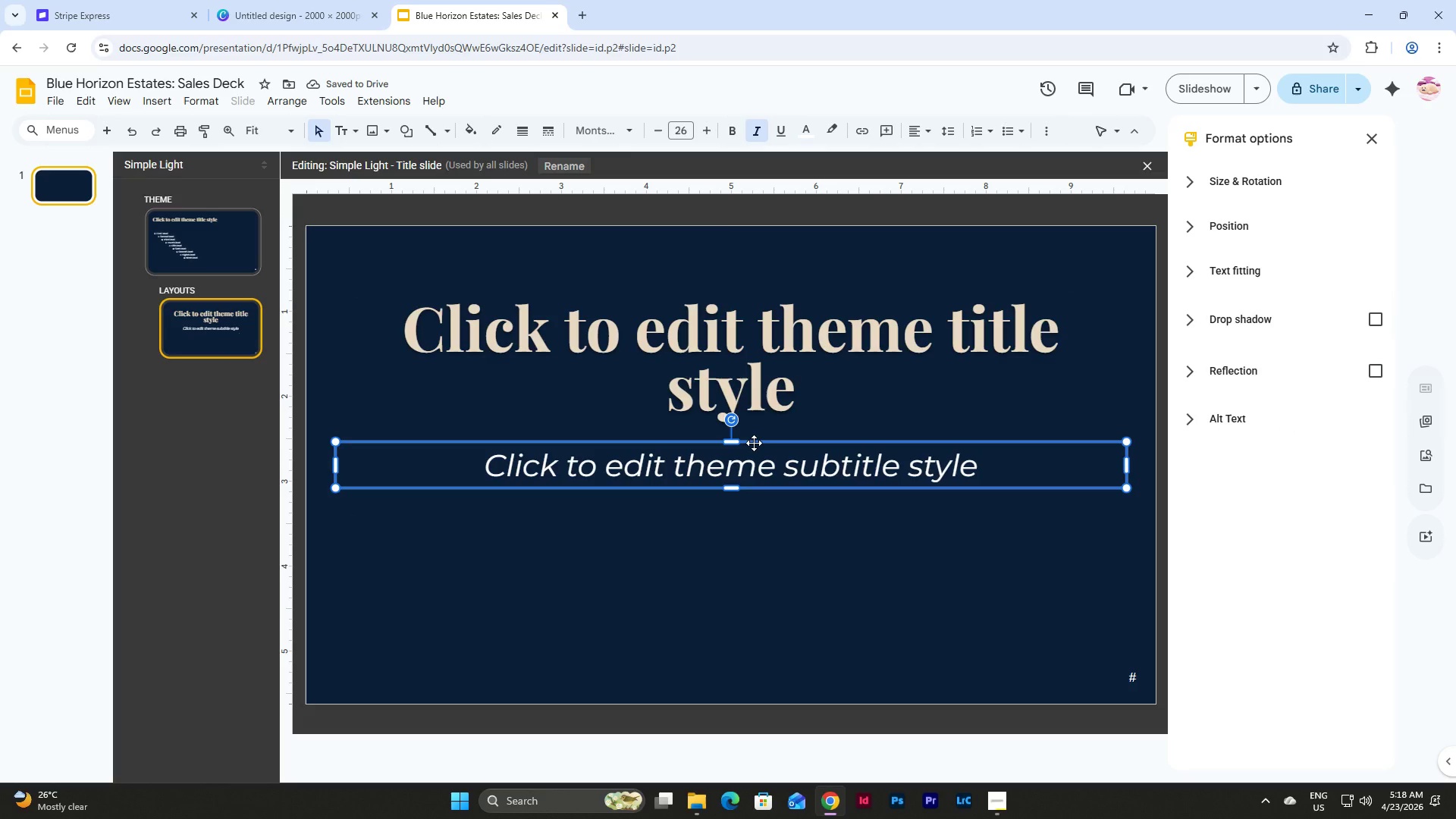 
left_click_drag(start_coordinate=[754, 443], to_coordinate=[754, 432])
 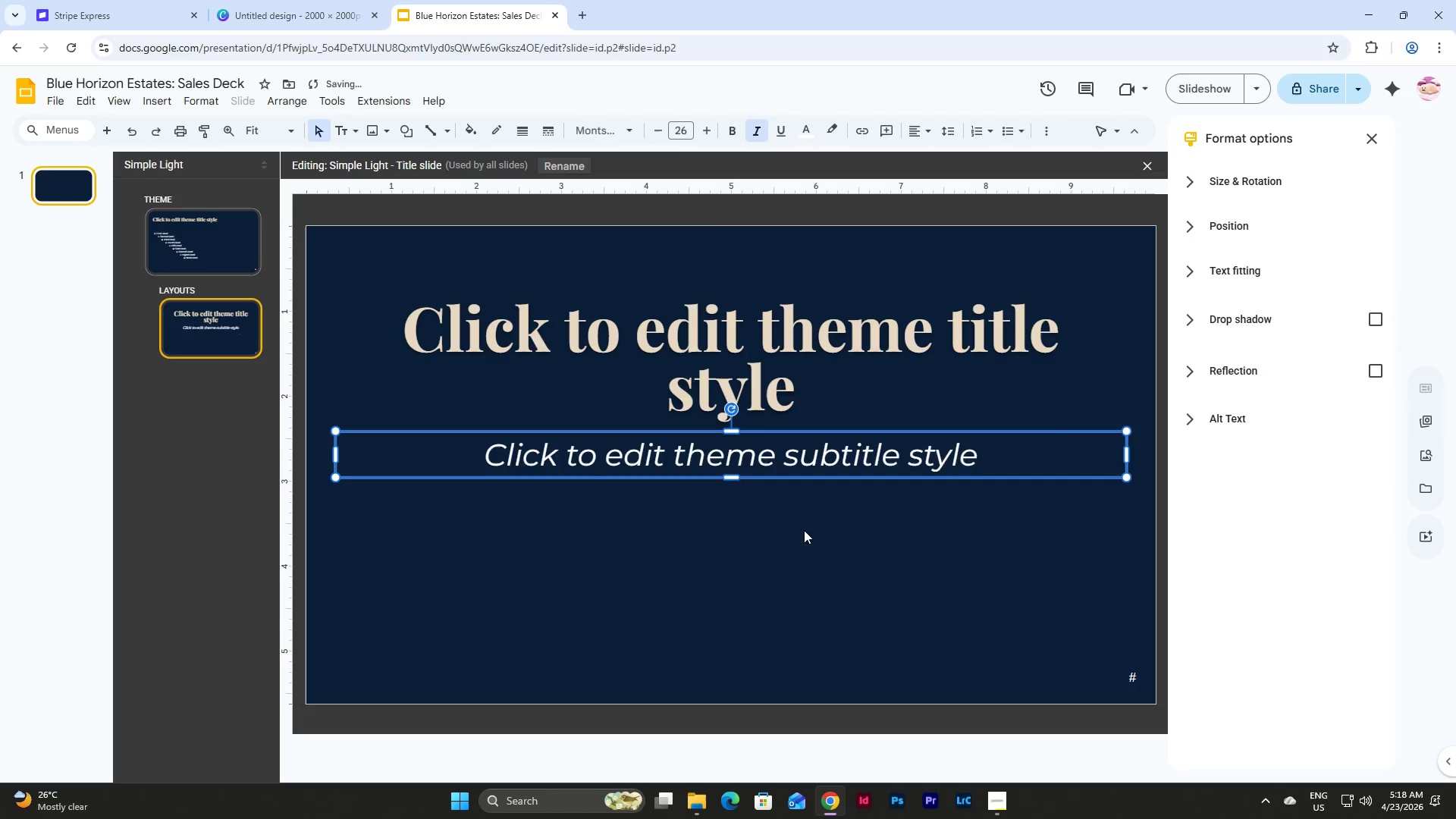 
left_click([804, 531])
 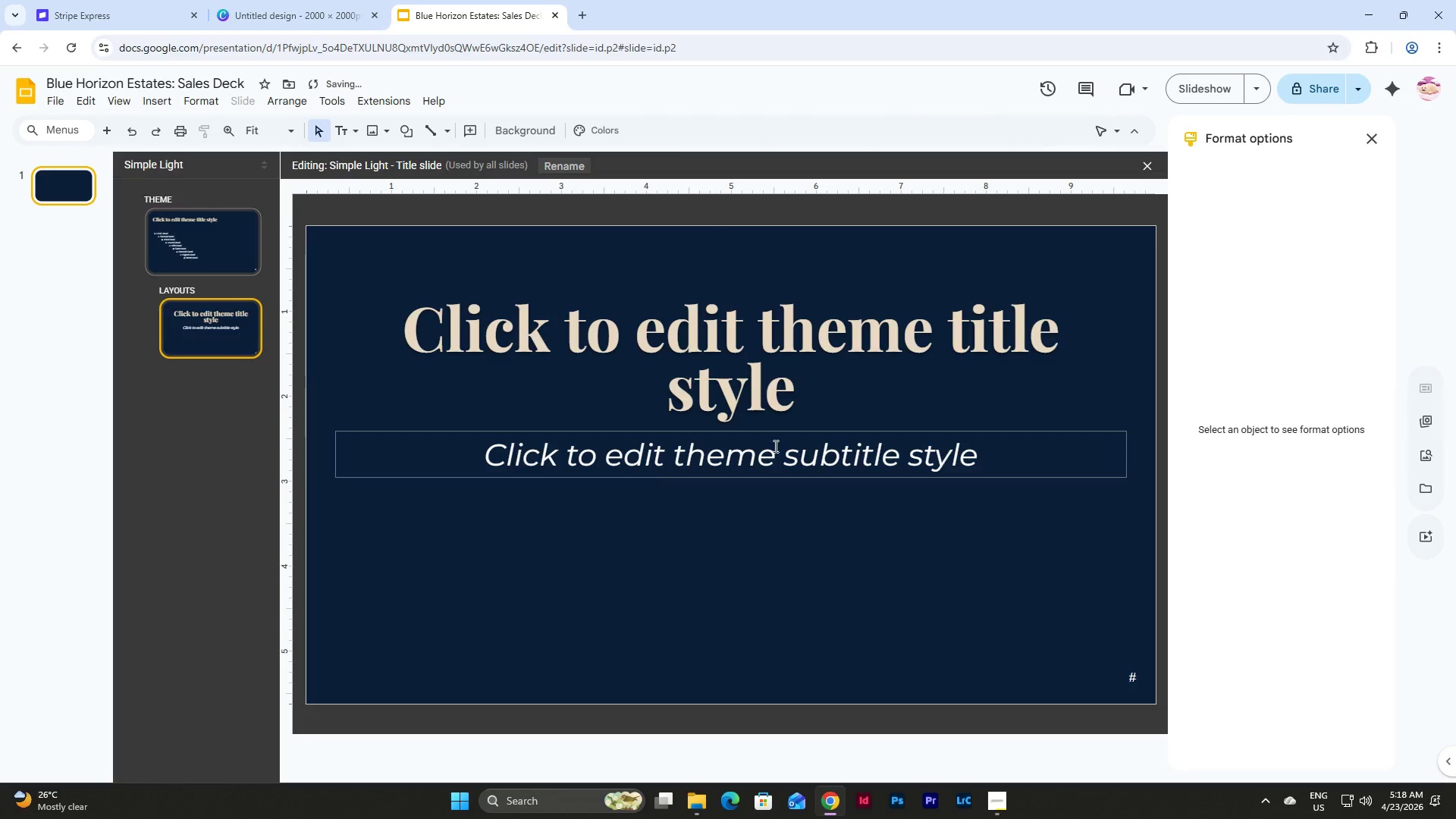 
left_click([774, 462])
 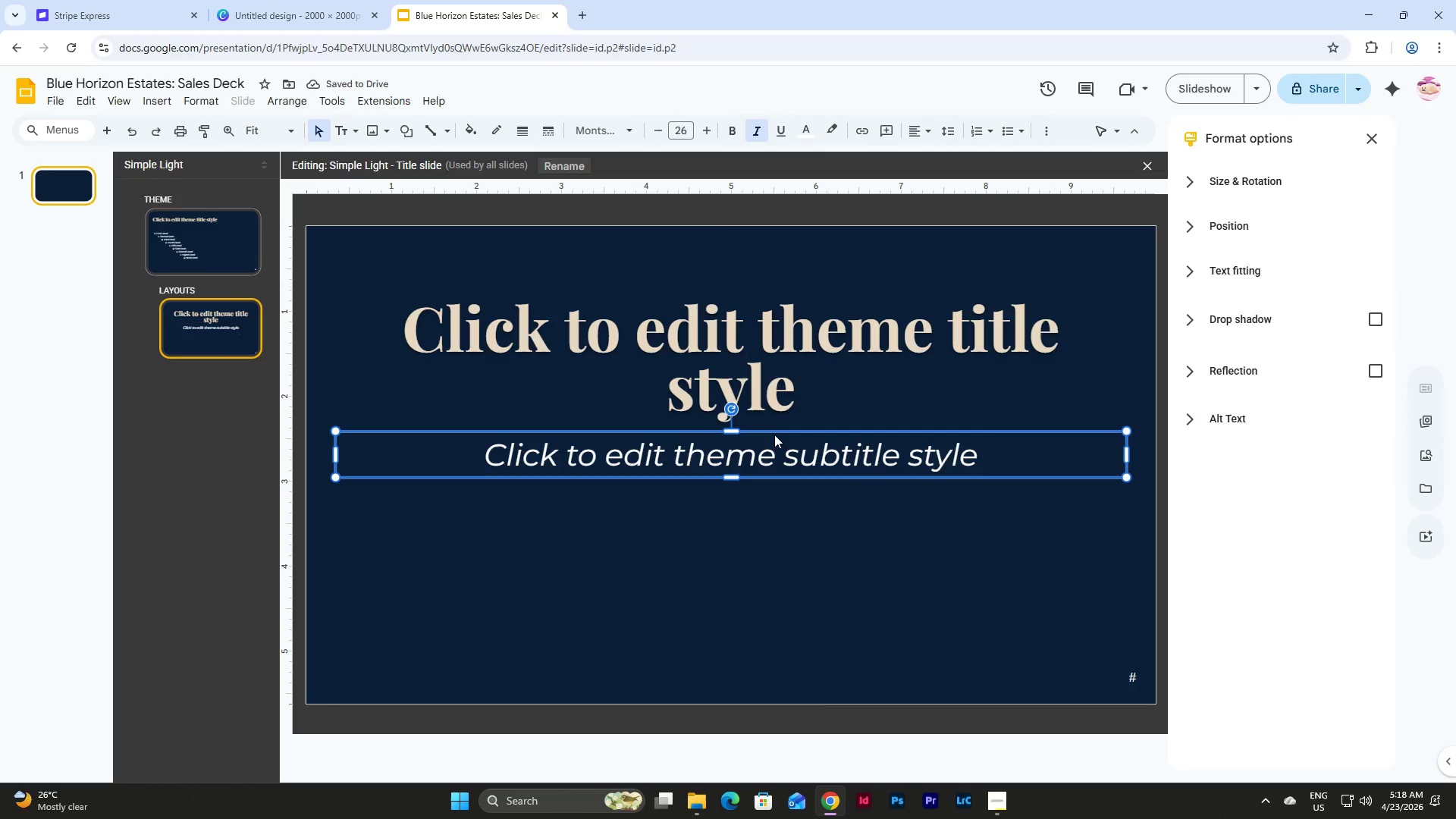 
left_click([846, 554])
 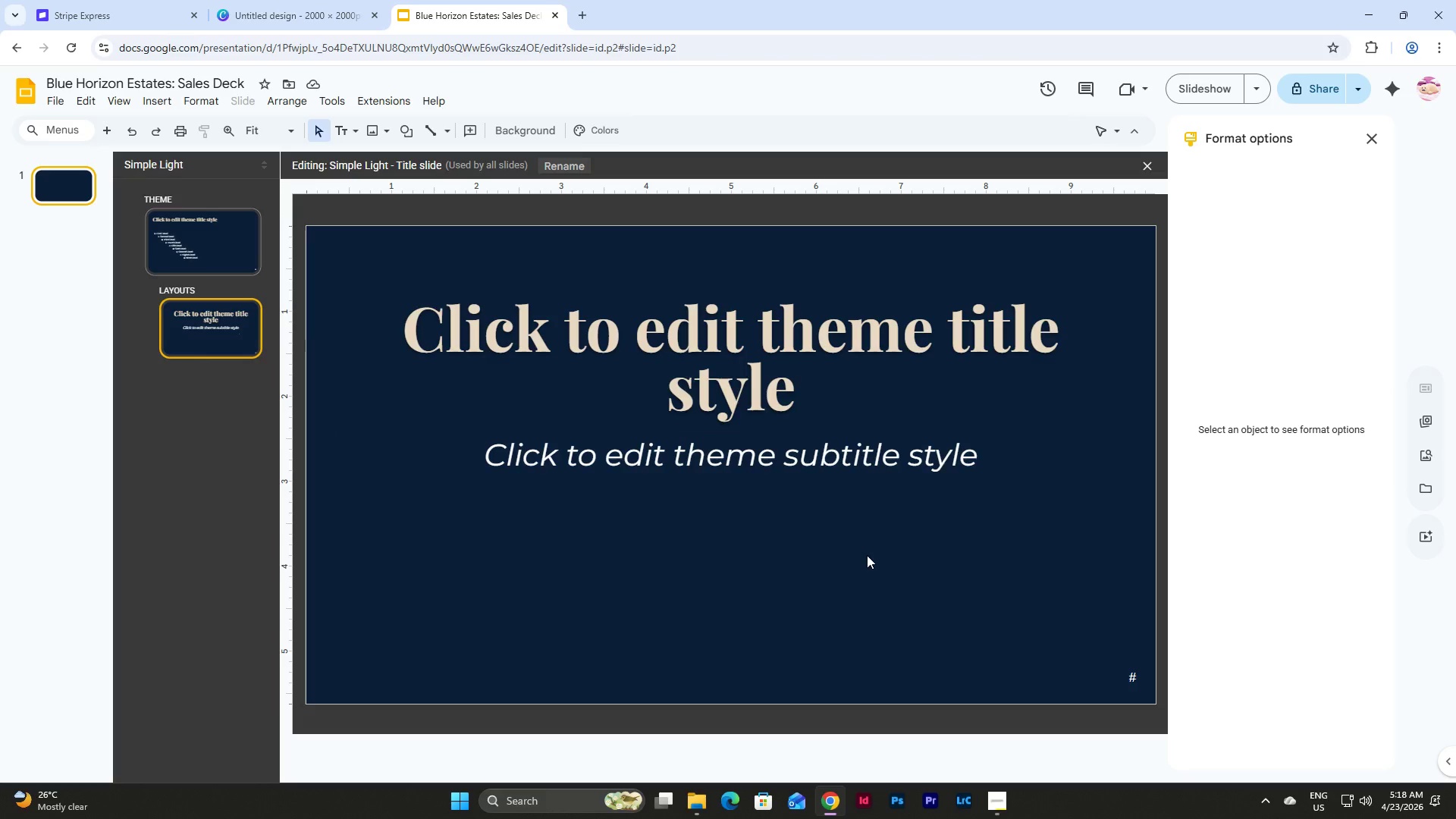 
wait(5.92)
 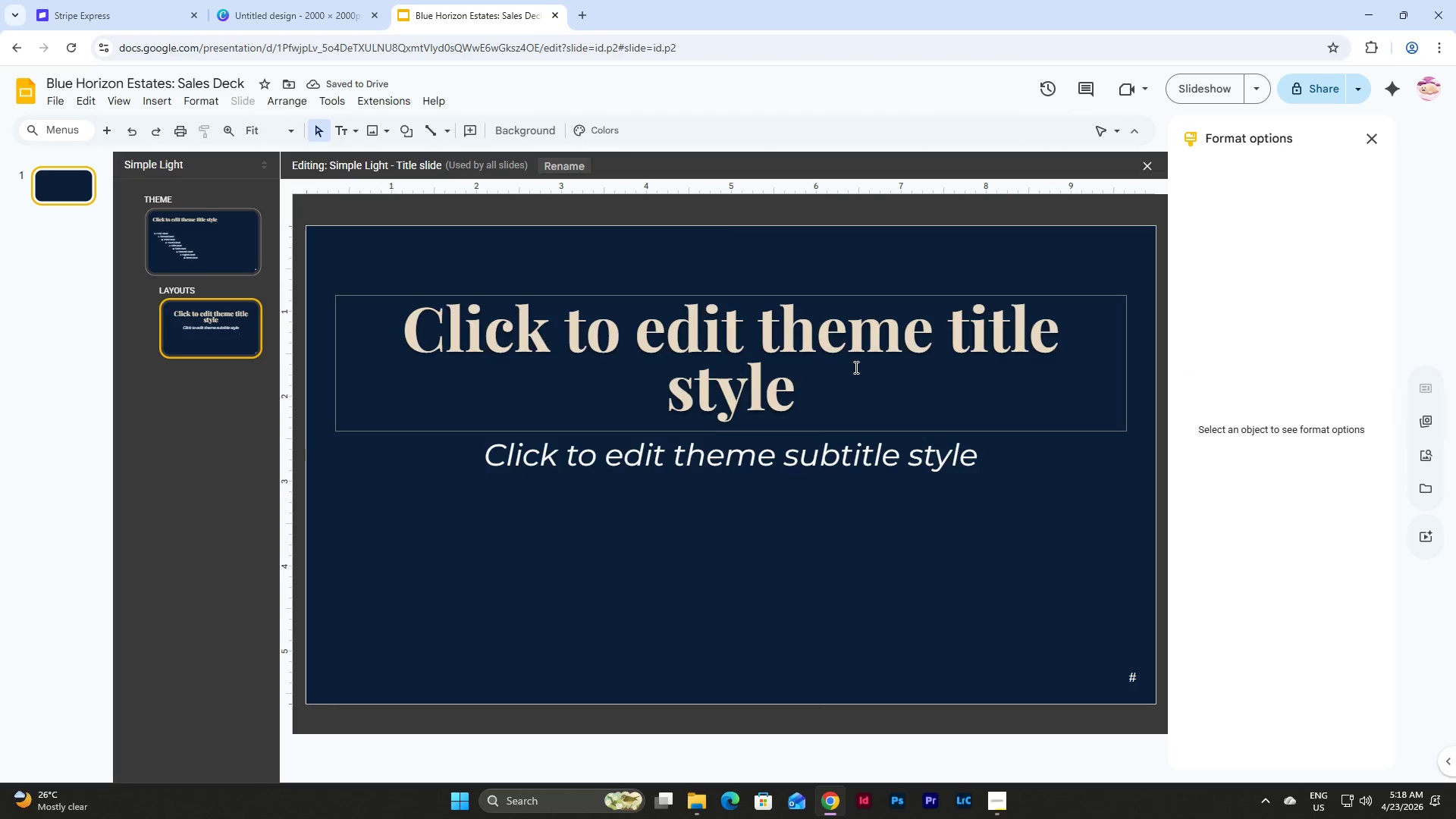 
left_click([1001, 809])